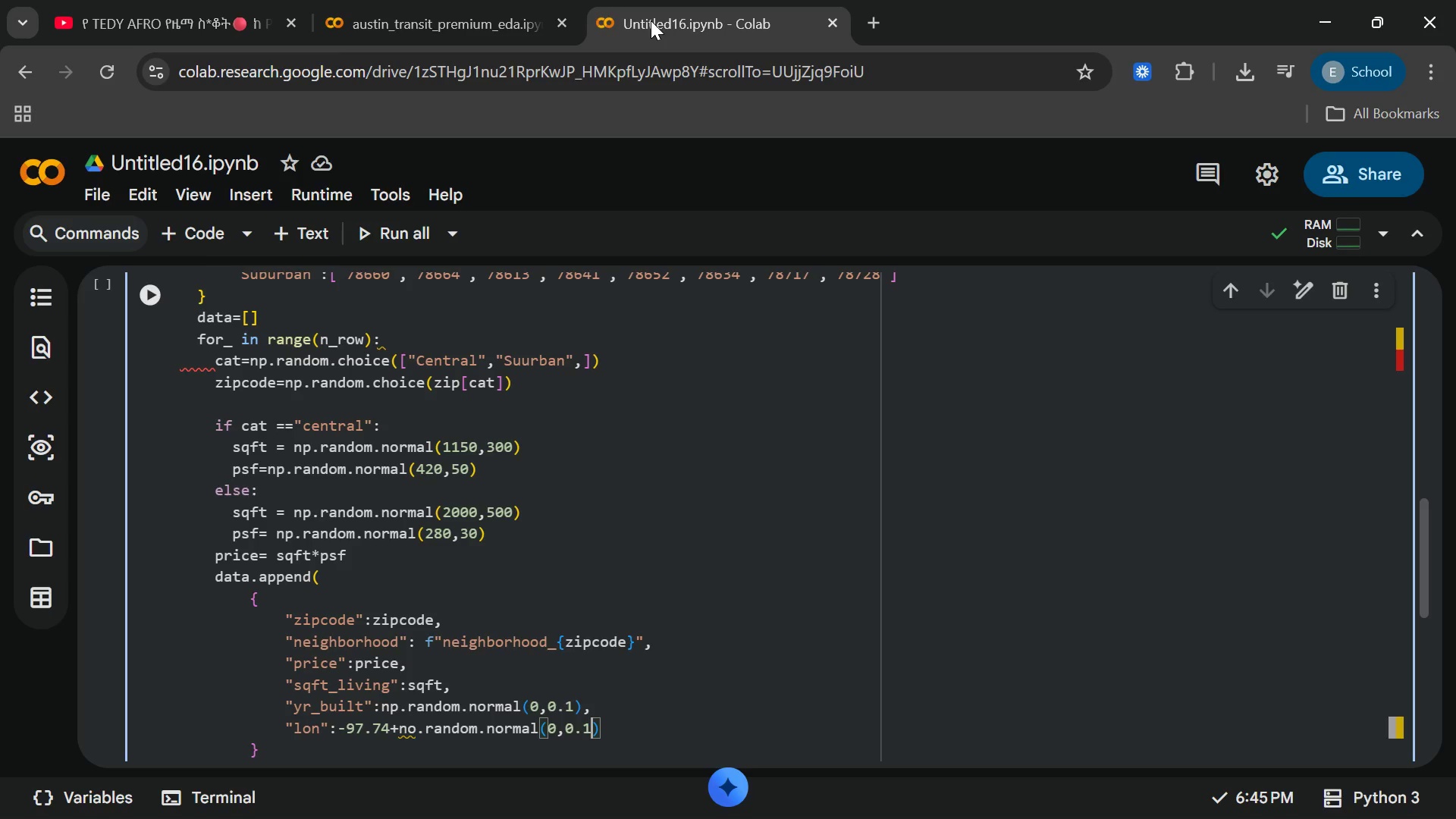 
left_click([1326, 786])
 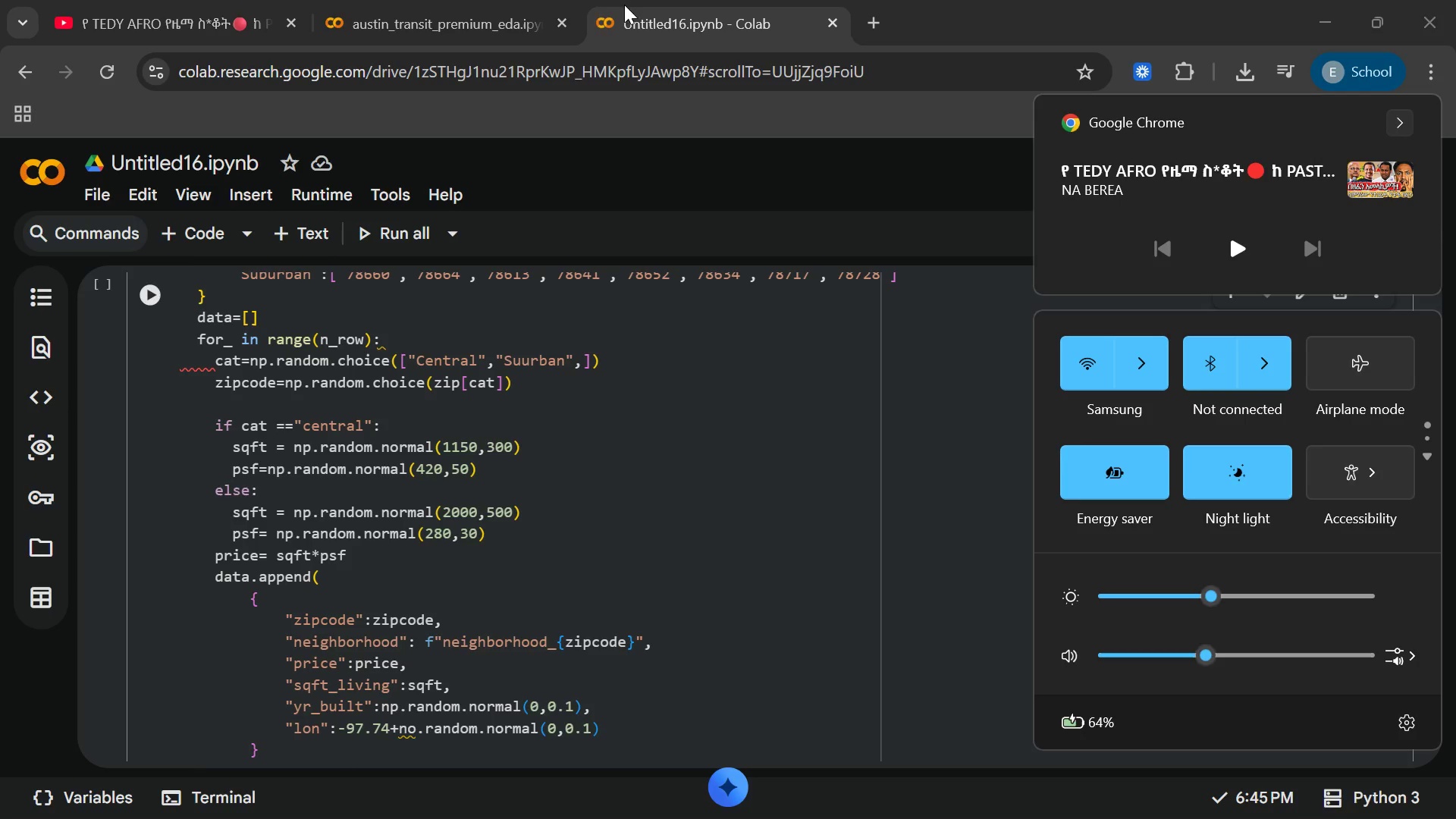 
left_click([474, 30])
 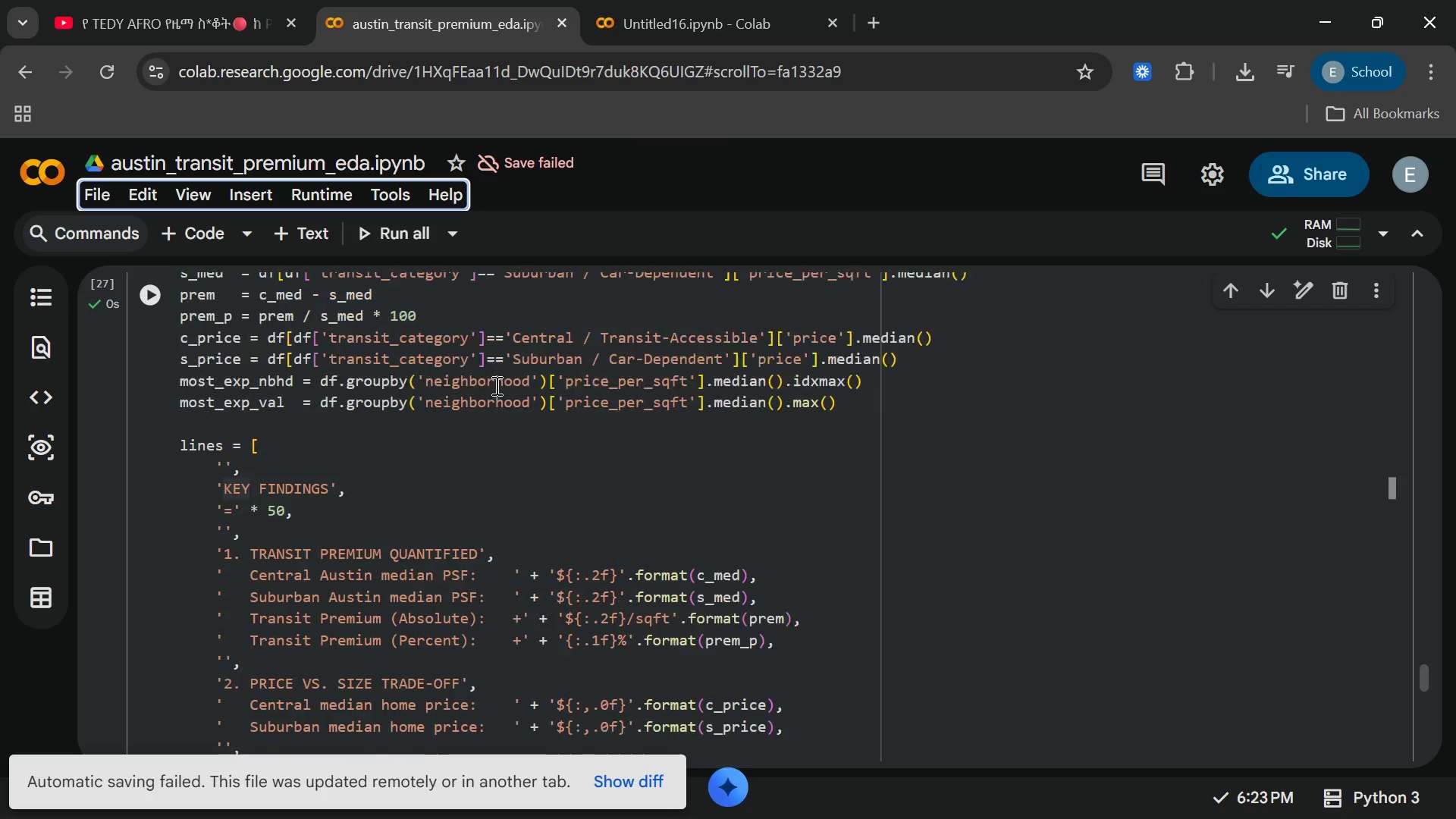 
wait(10.22)
 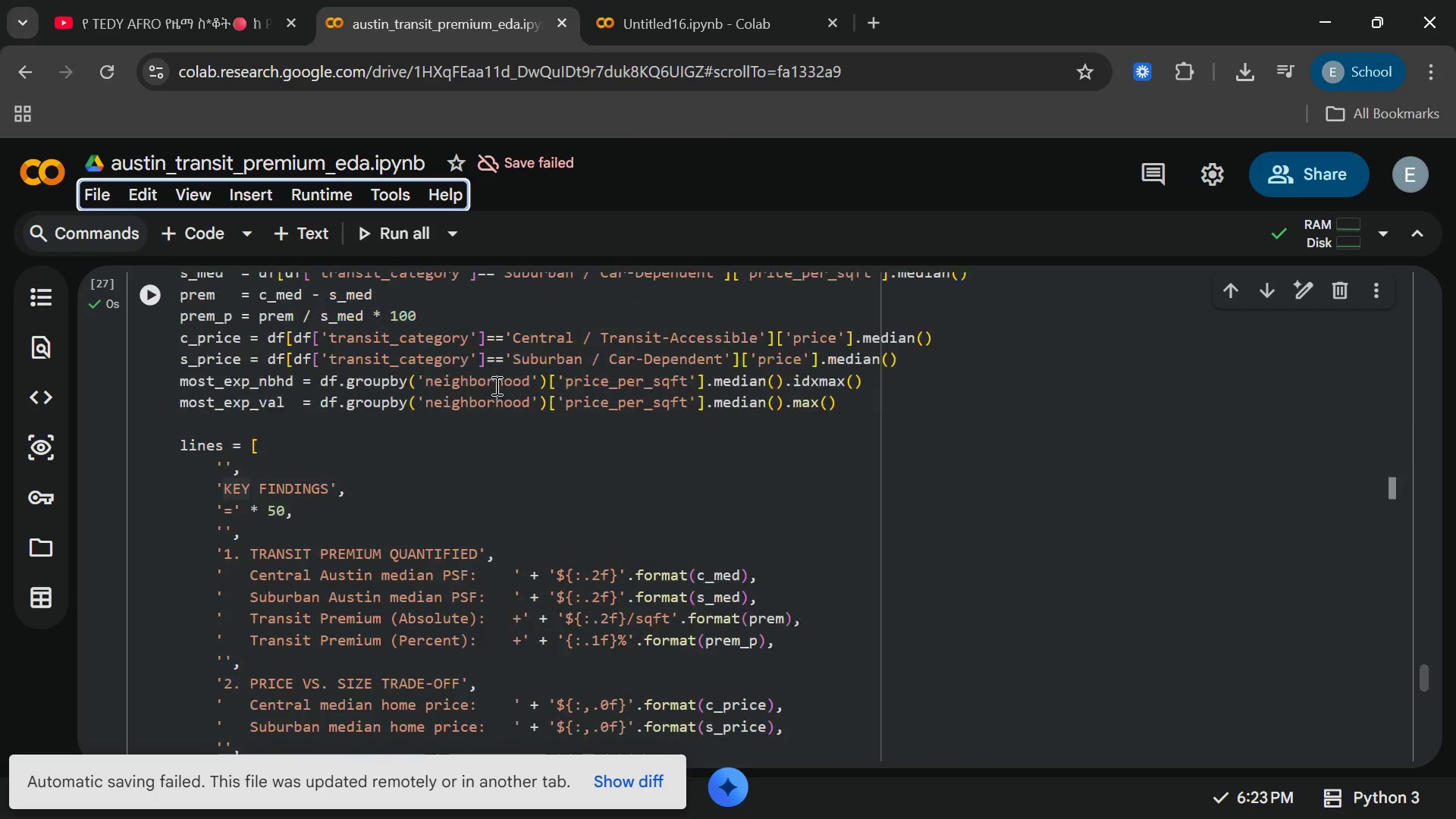 
left_click([709, 0])
 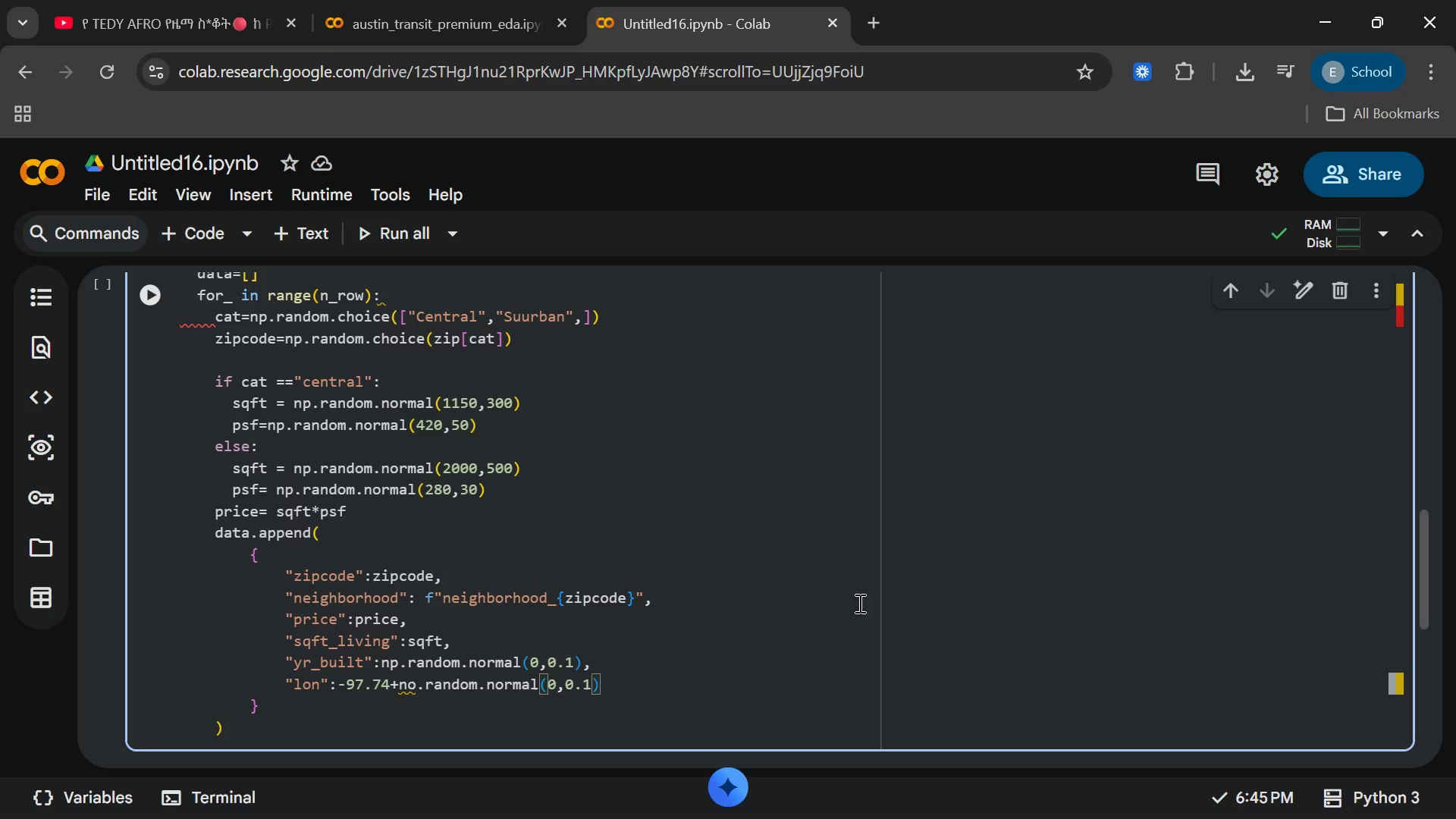 
wait(7.42)
 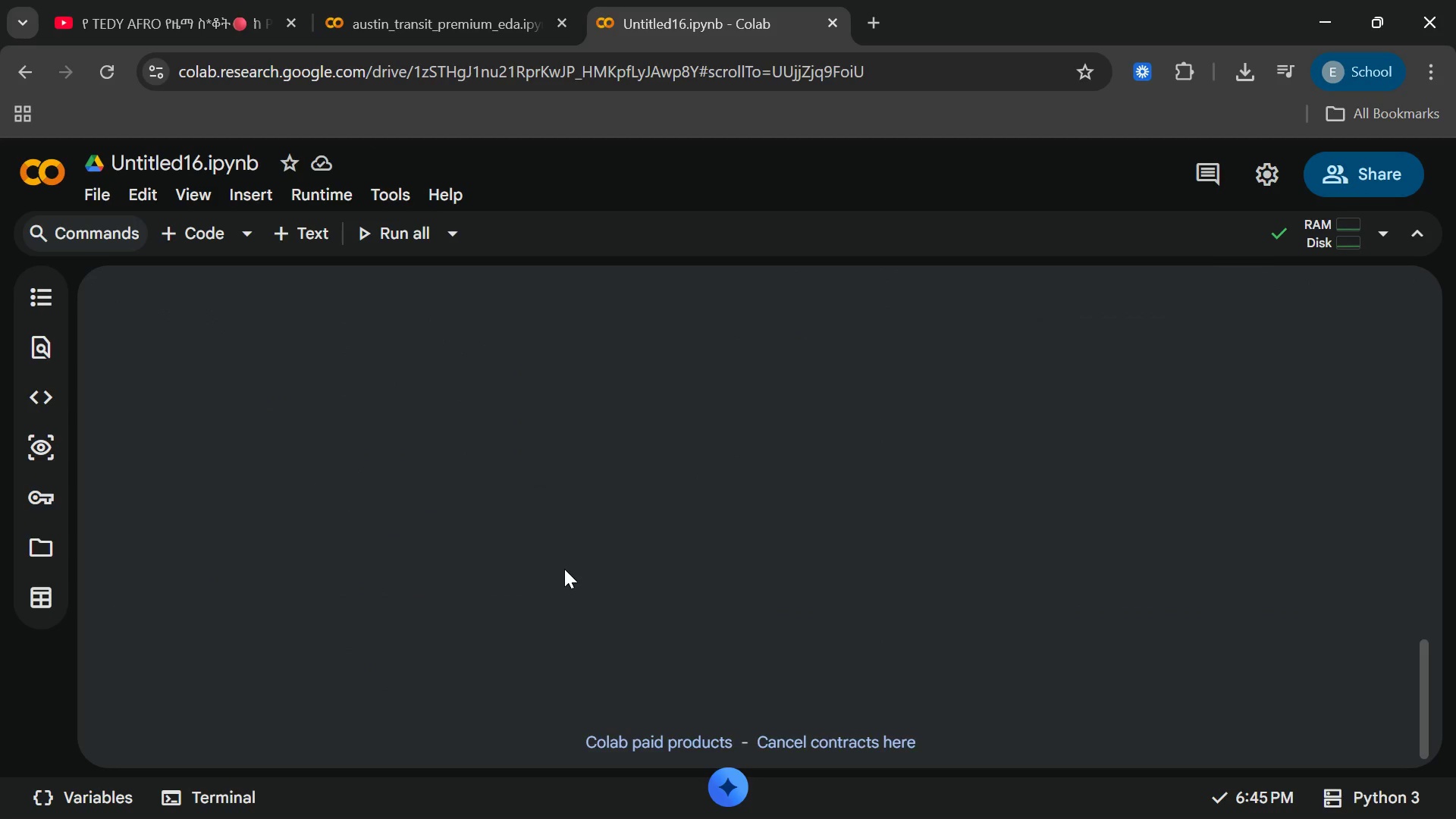 
left_click([864, 789])
 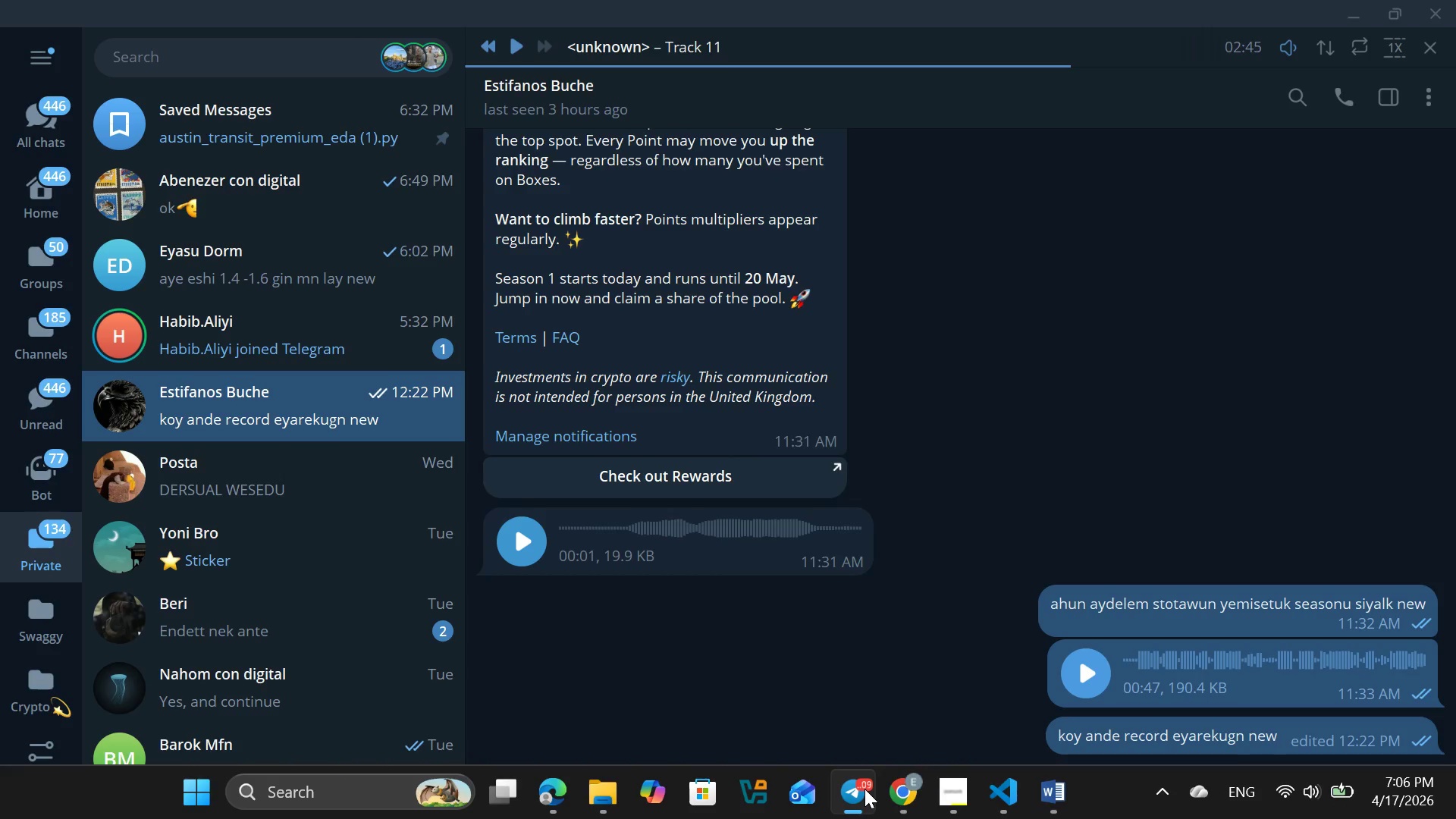 
left_click([864, 789])
 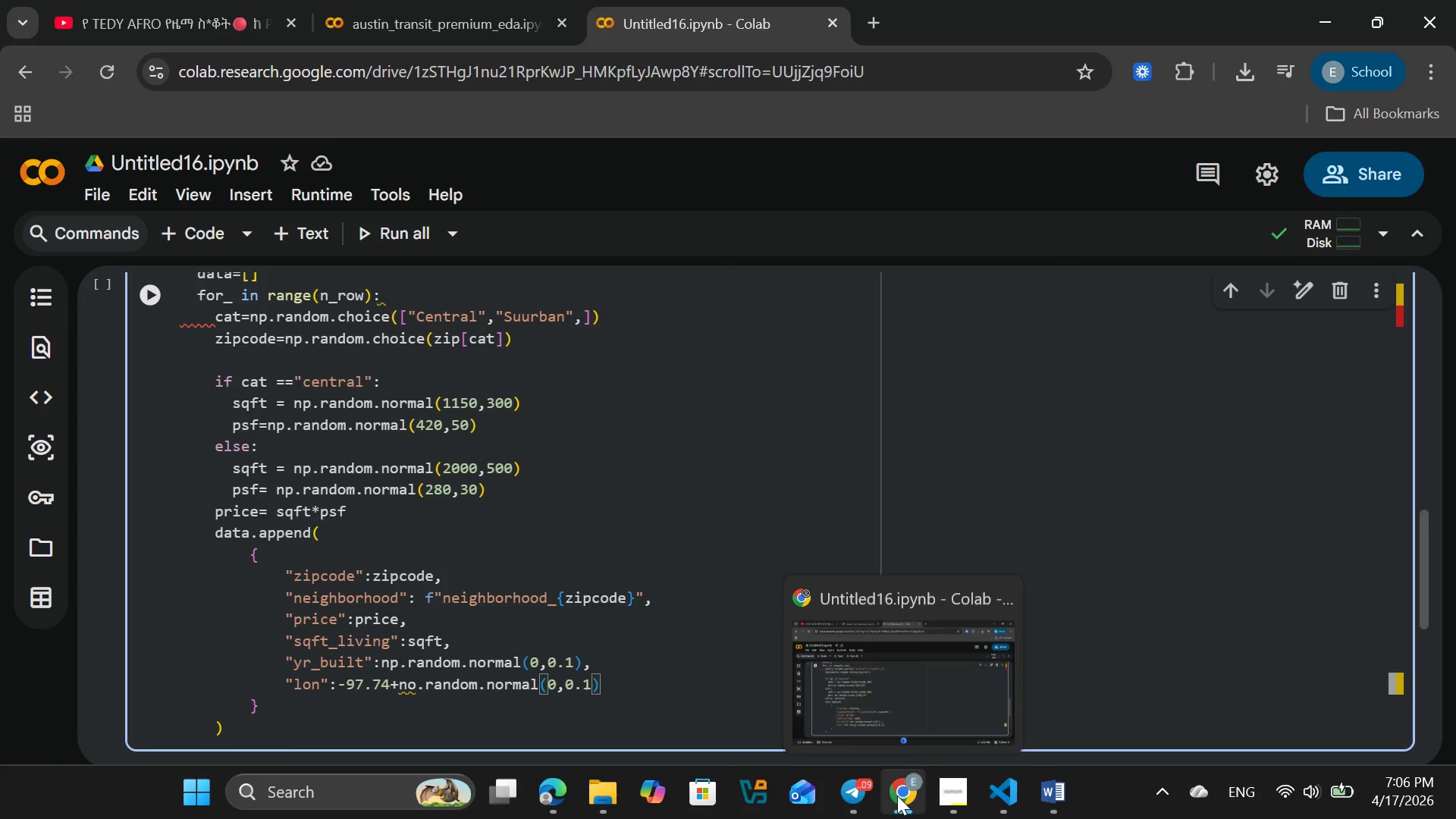 
left_click([897, 795])
 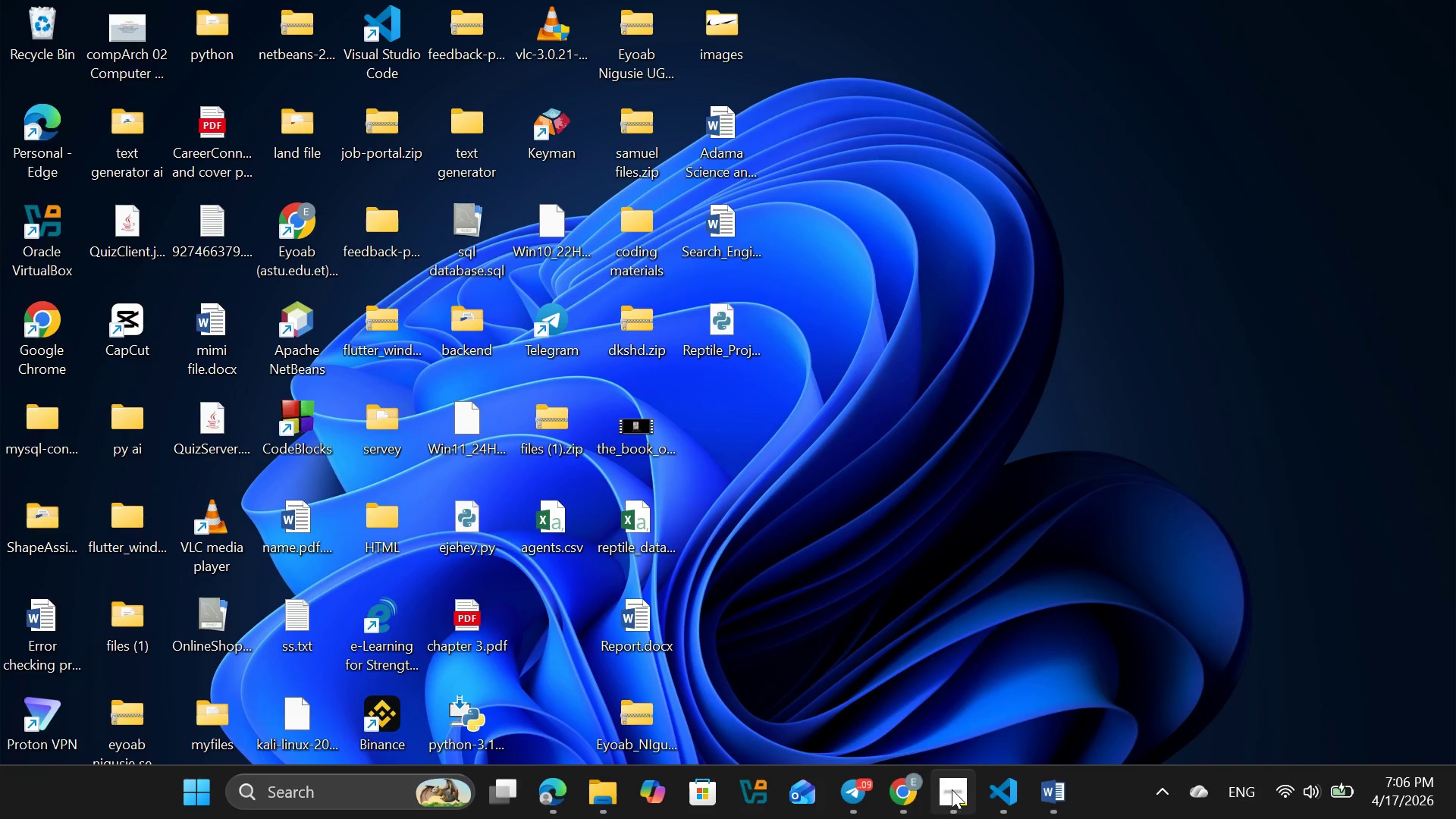 
left_click([952, 789])